 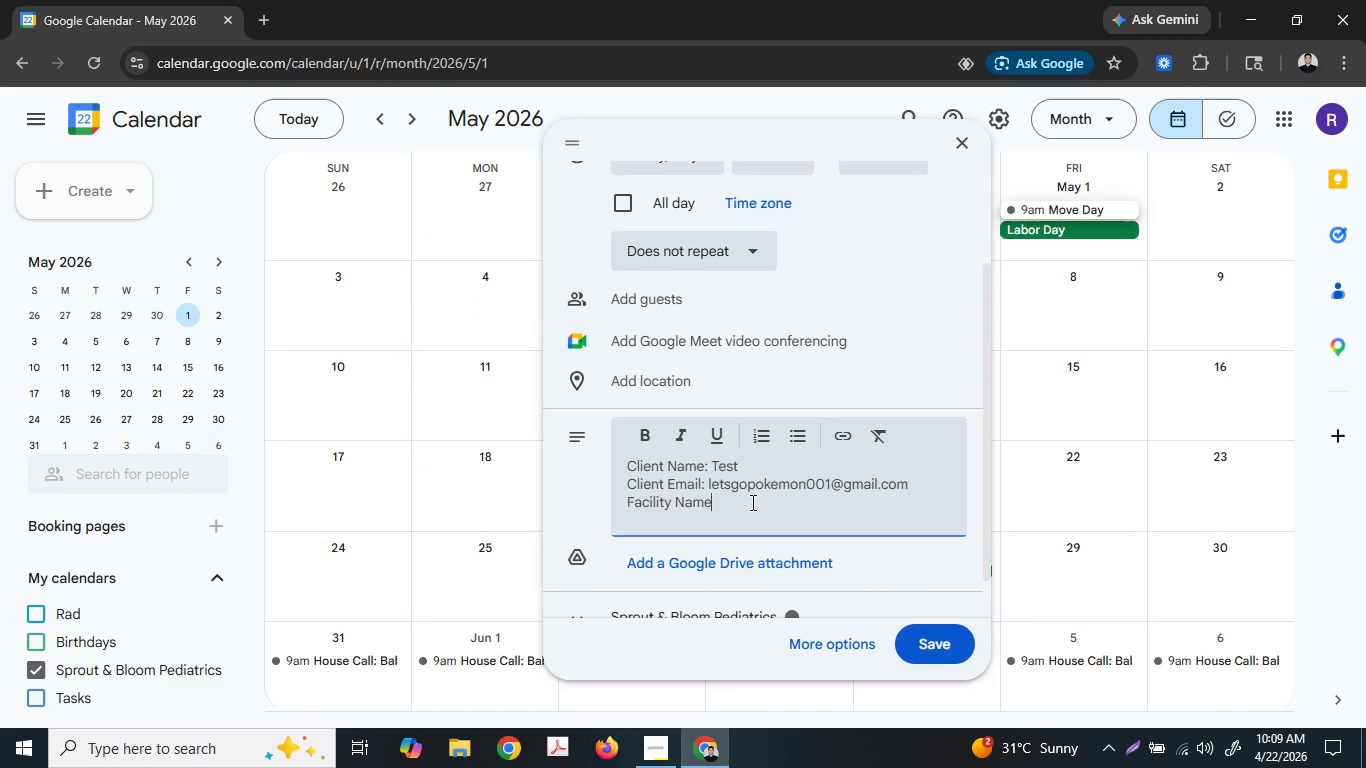 
key(Shift+Semicolon)
 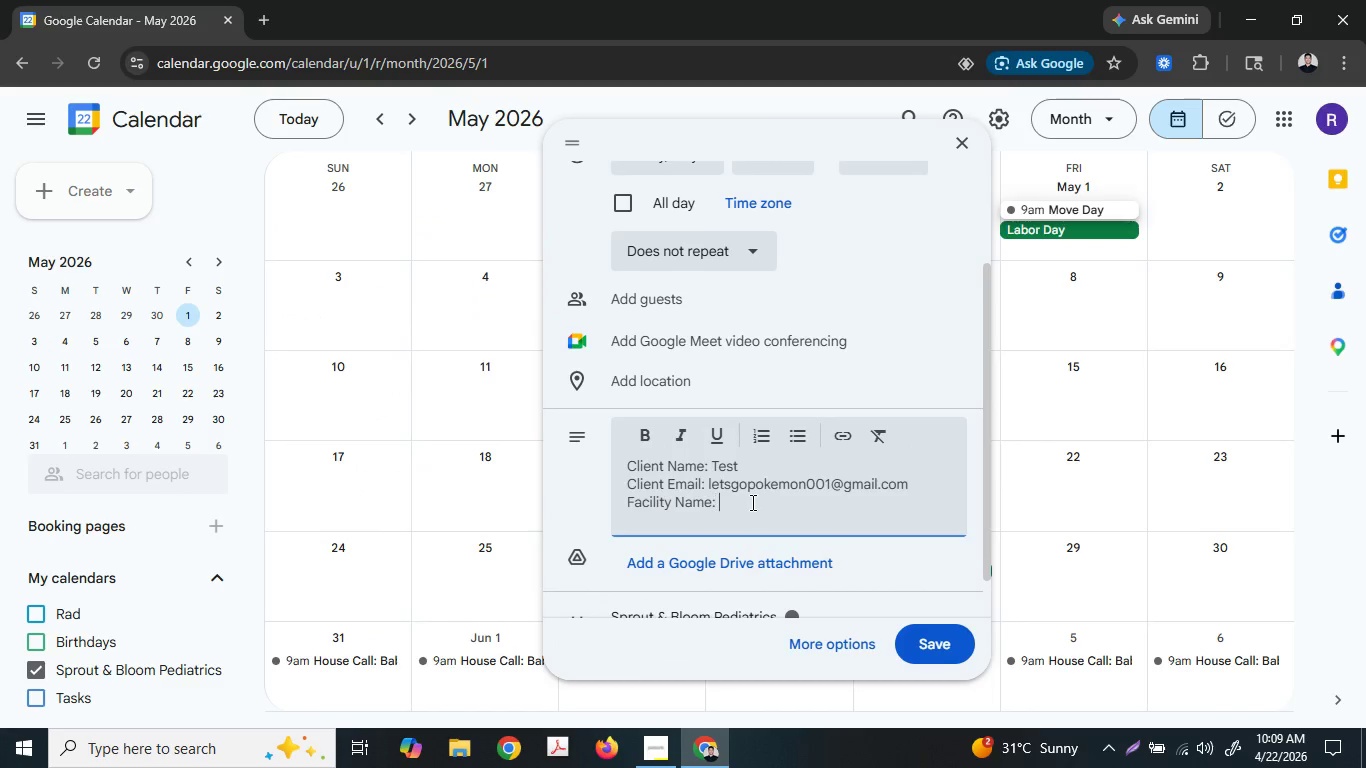 
key(Space)
 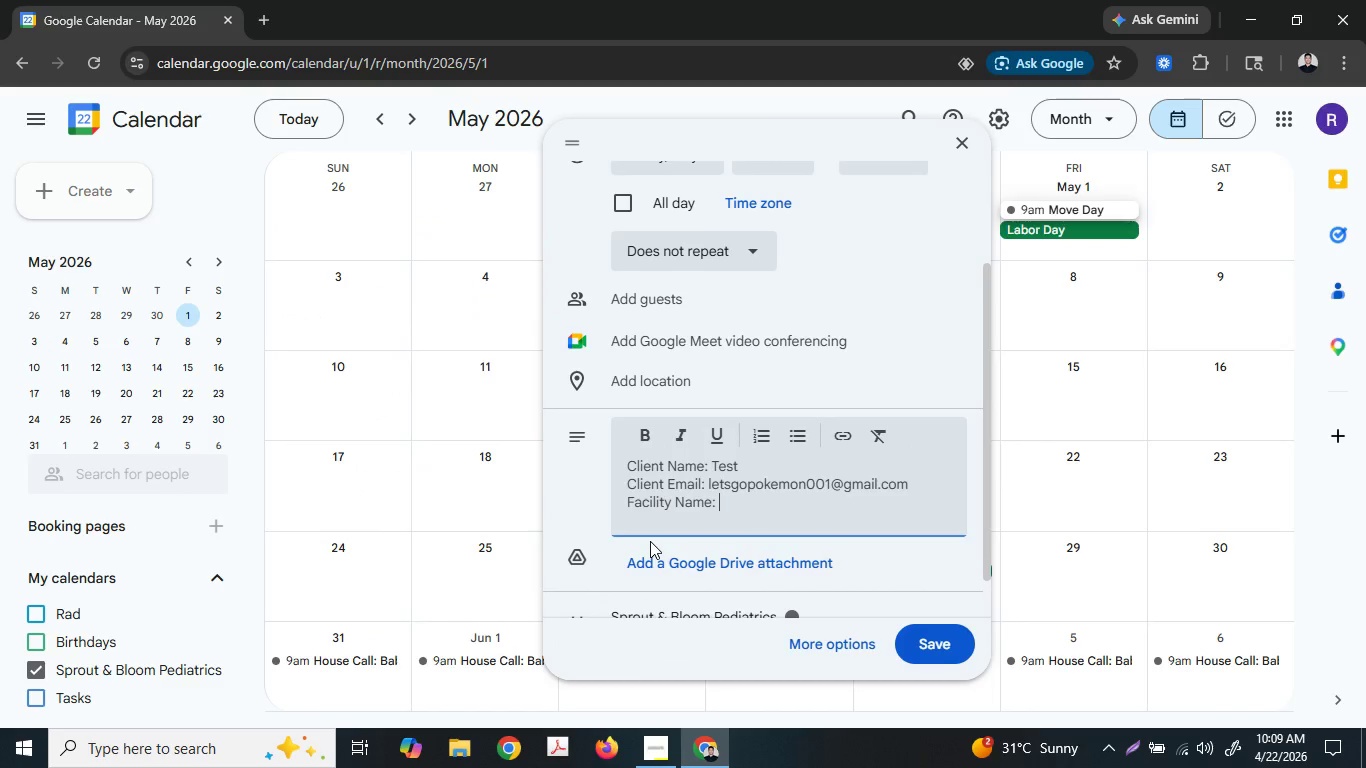 
wait(5.53)
 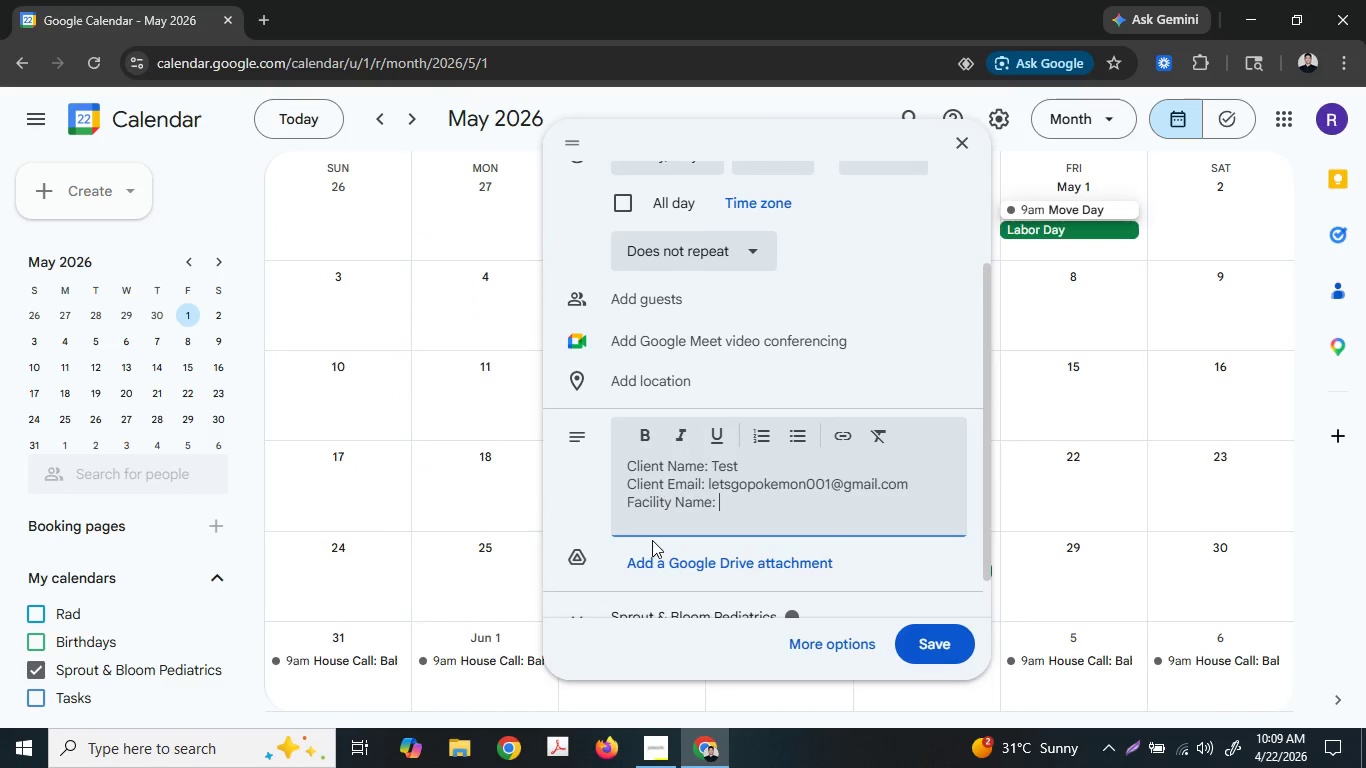 
type(Oak Ridge)
 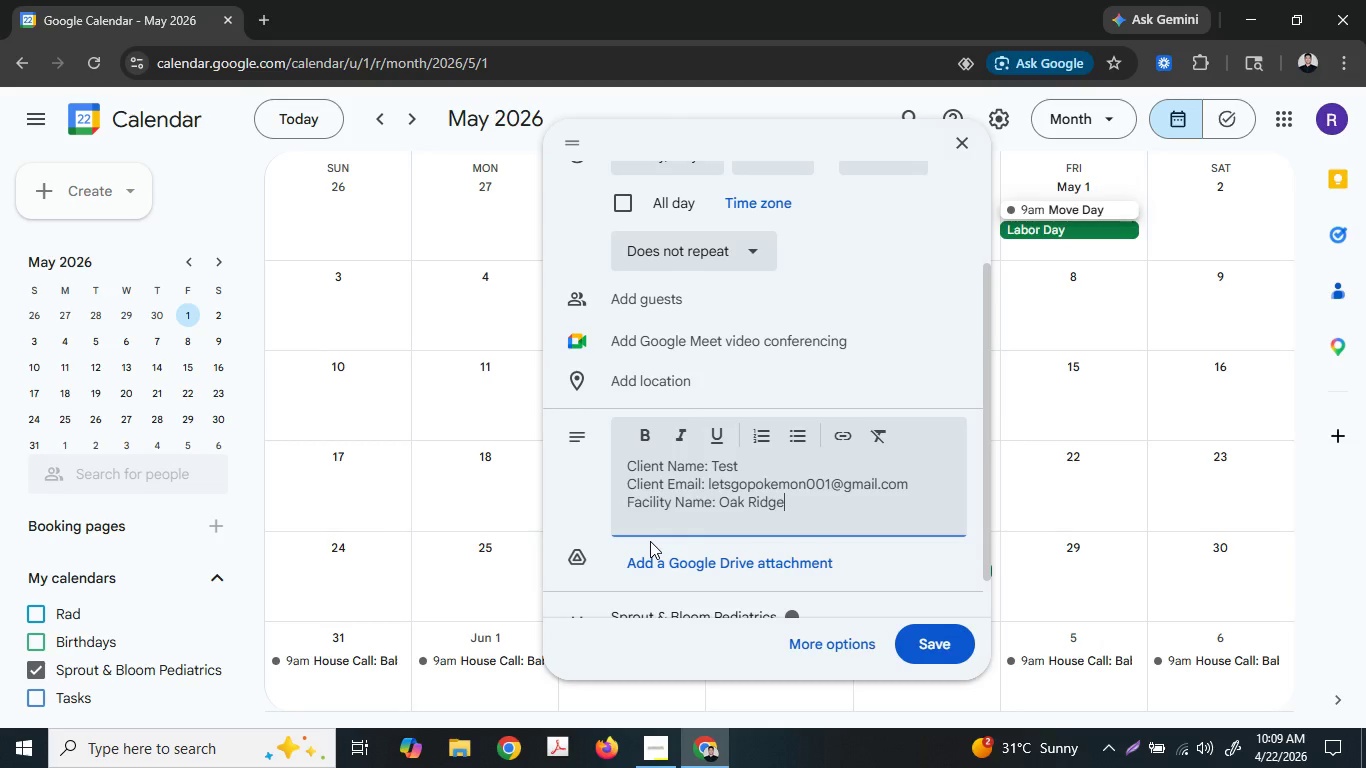 
key(Shift+Unknown)
 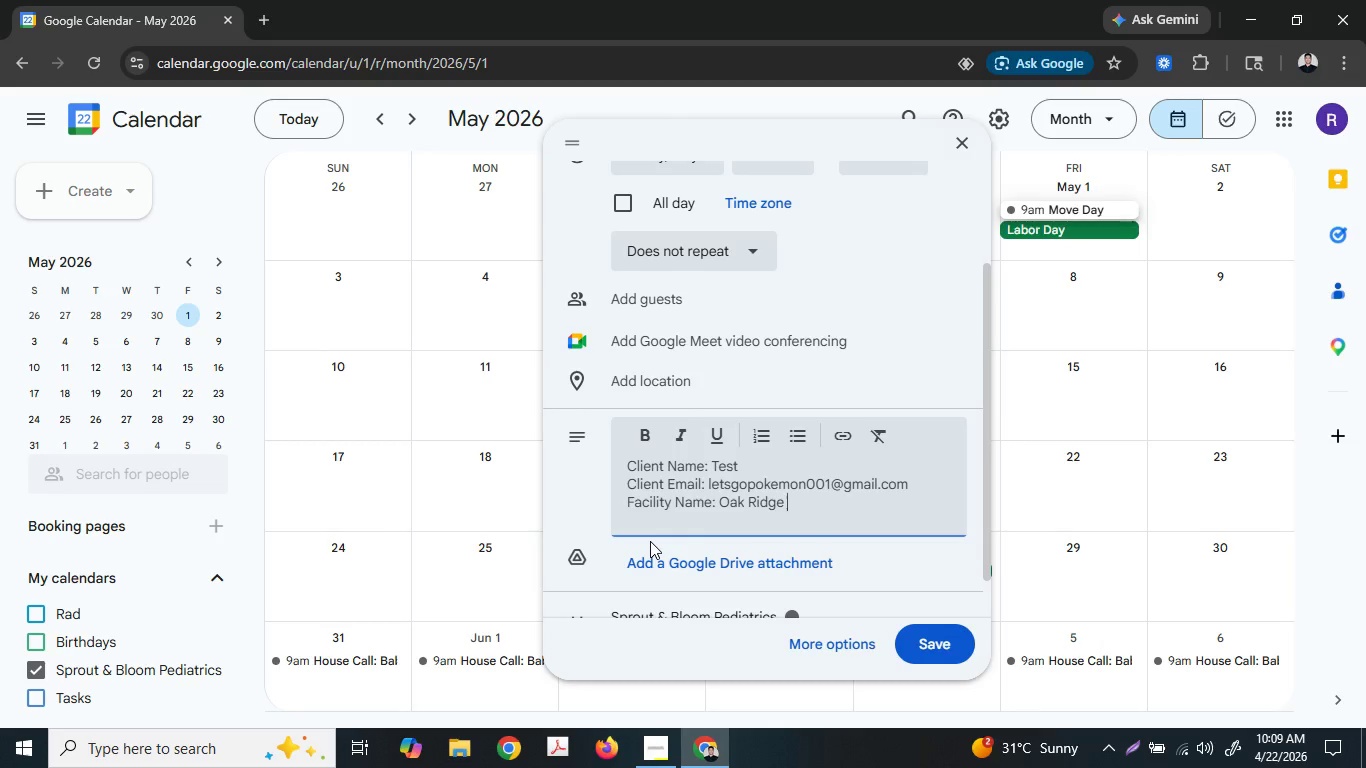 
type( Meo)
key(Backspace)
type(mory Ca)
 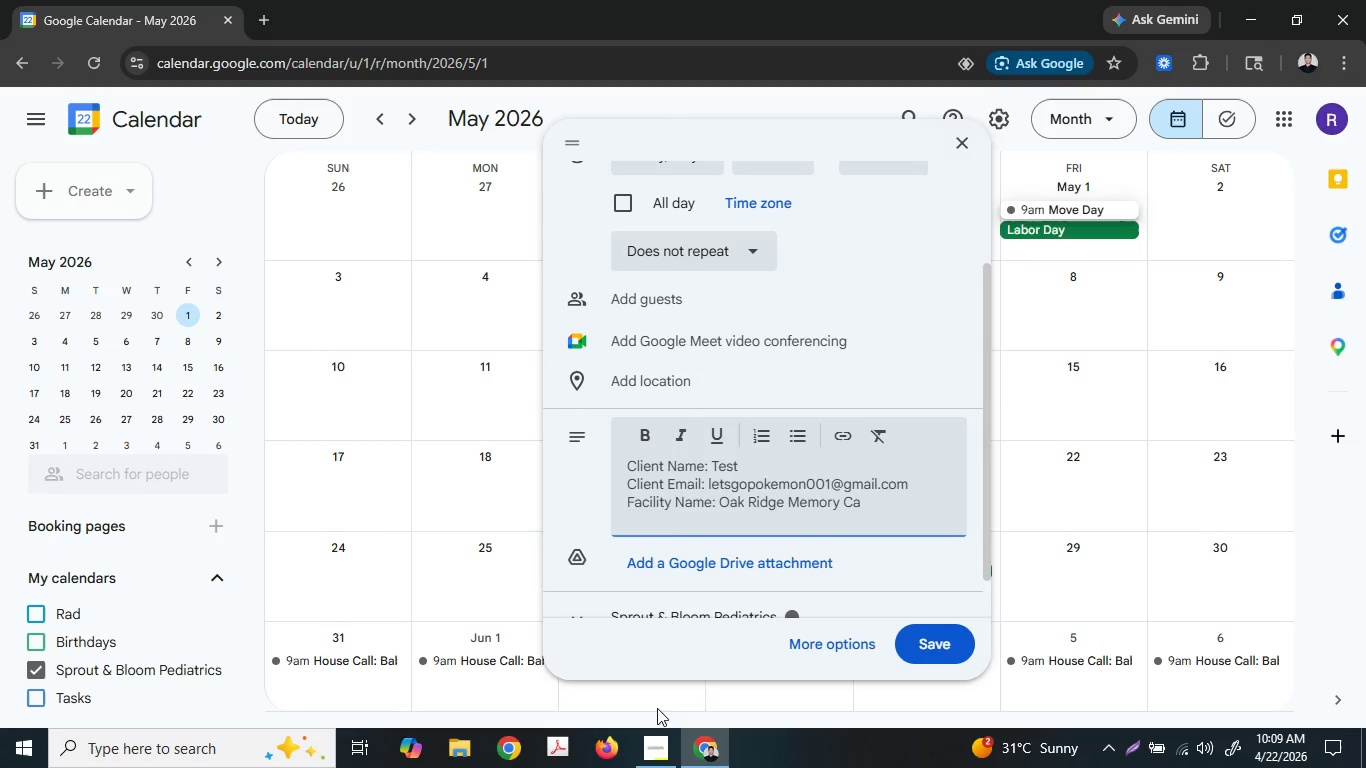 
type(re)
 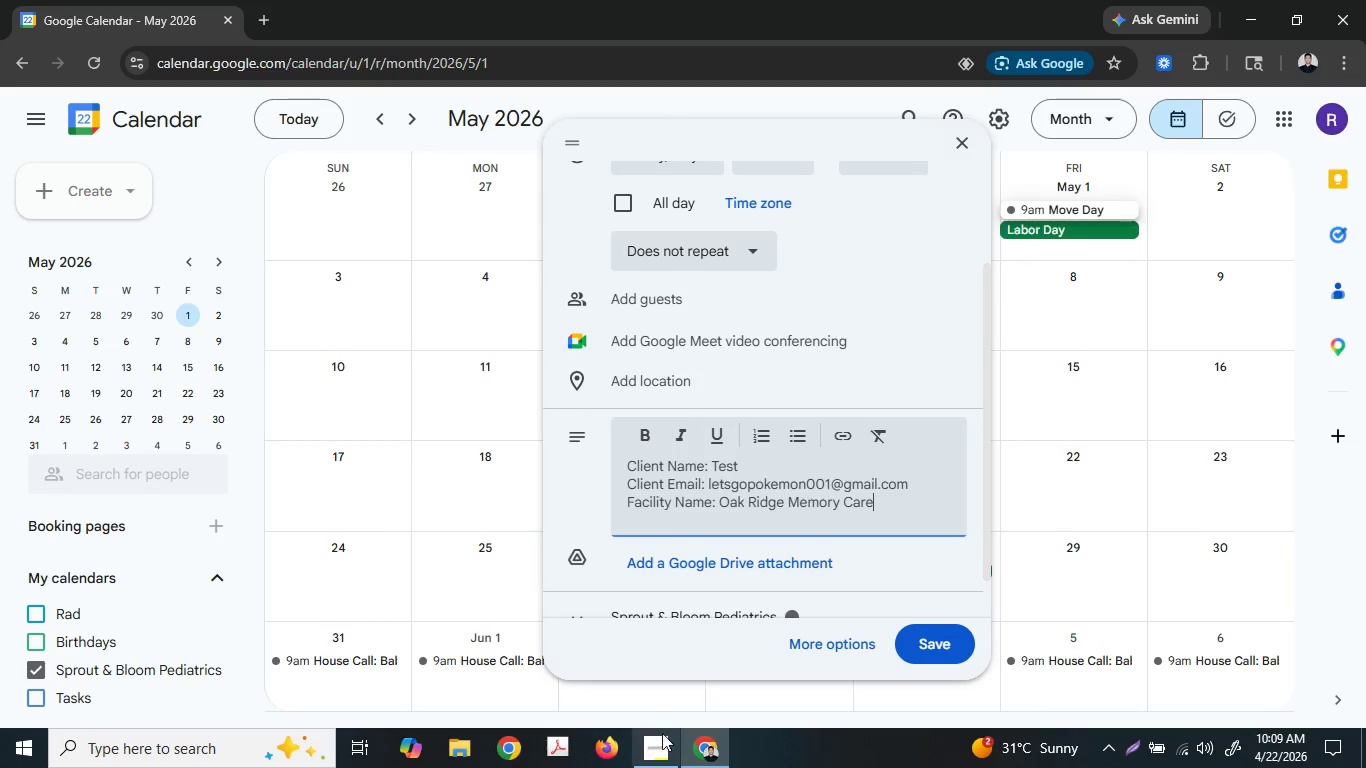 
left_click([662, 733])